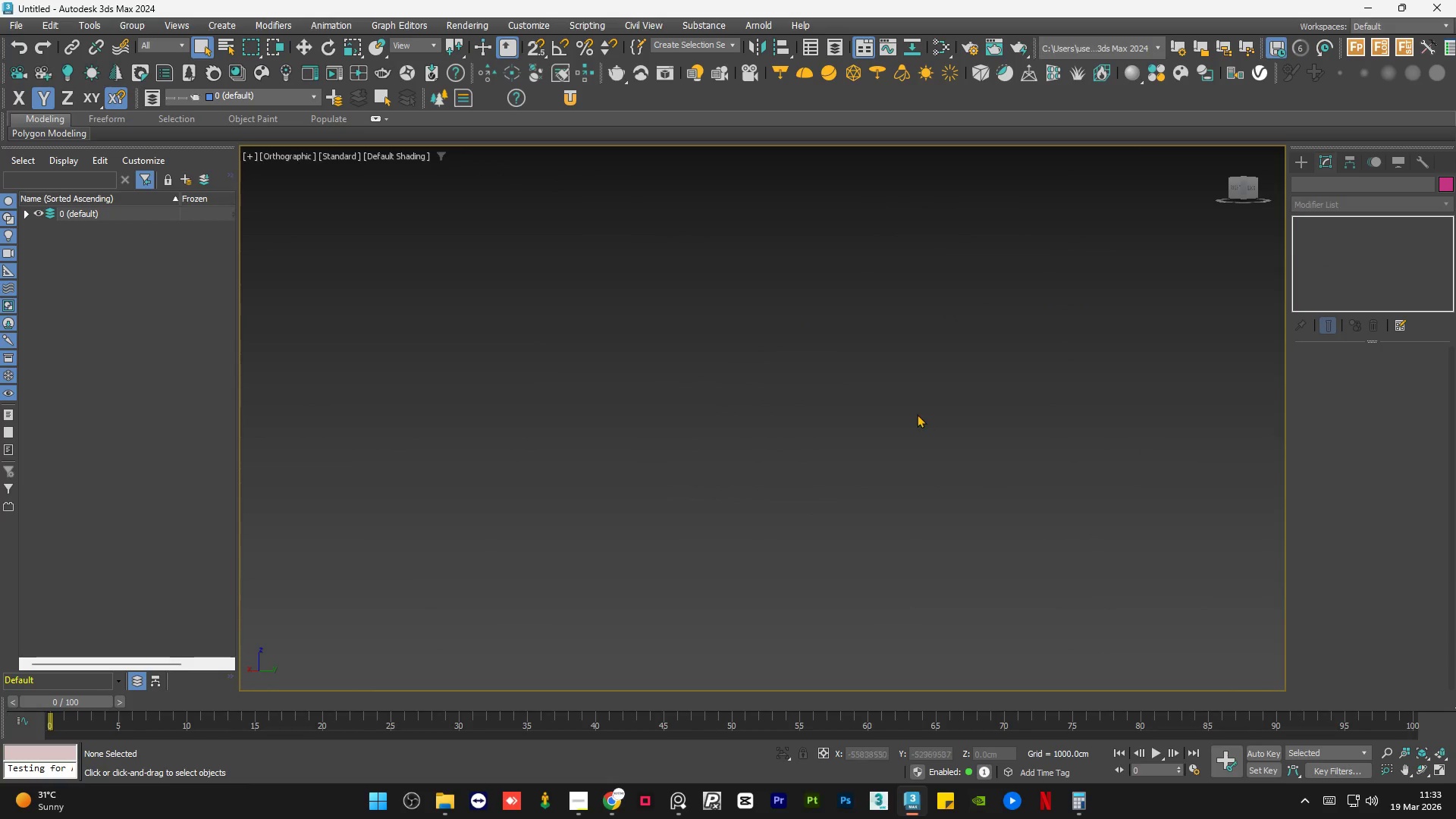 
key(Alt+AltLeft)
 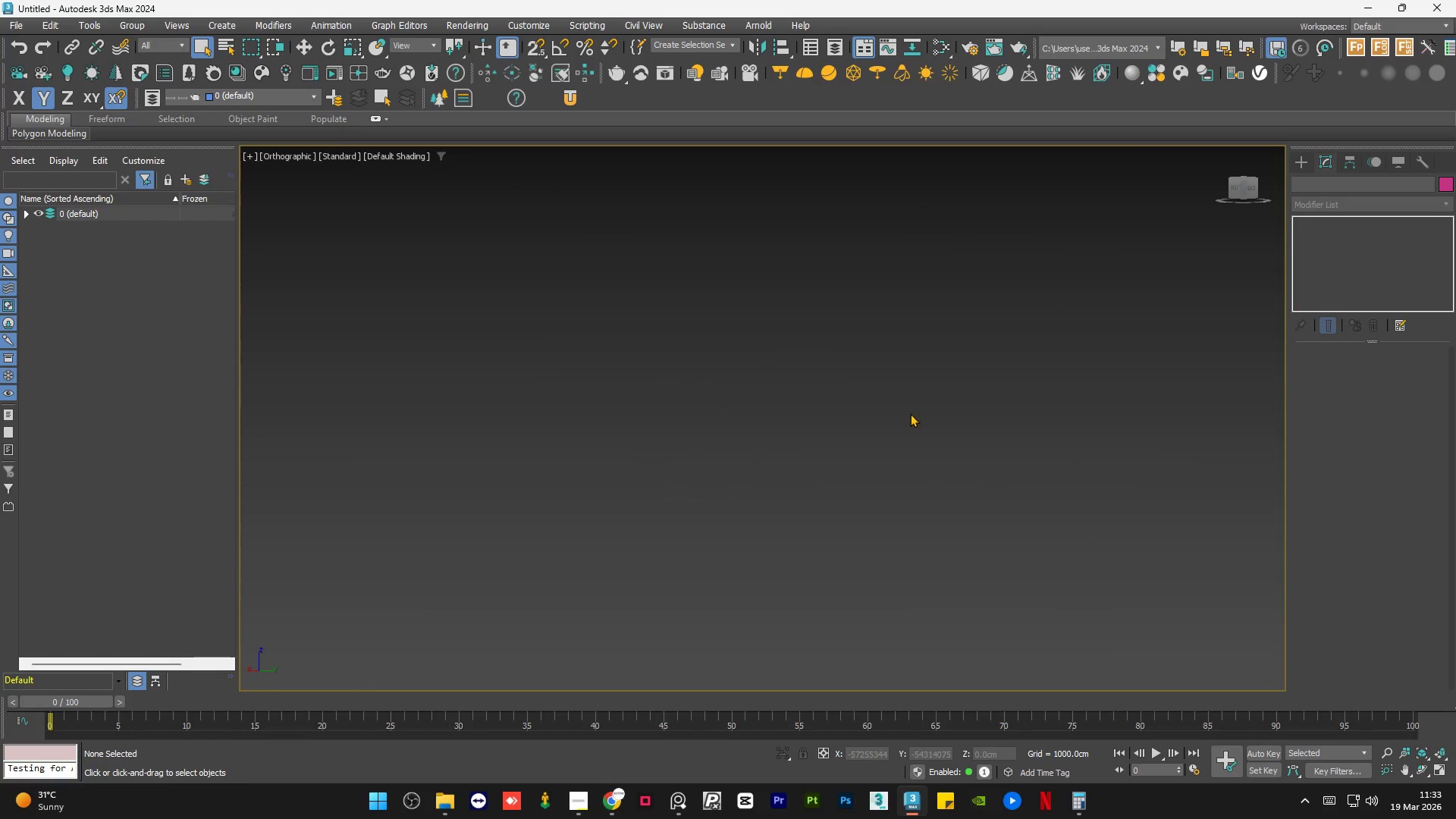 
key(Z)
 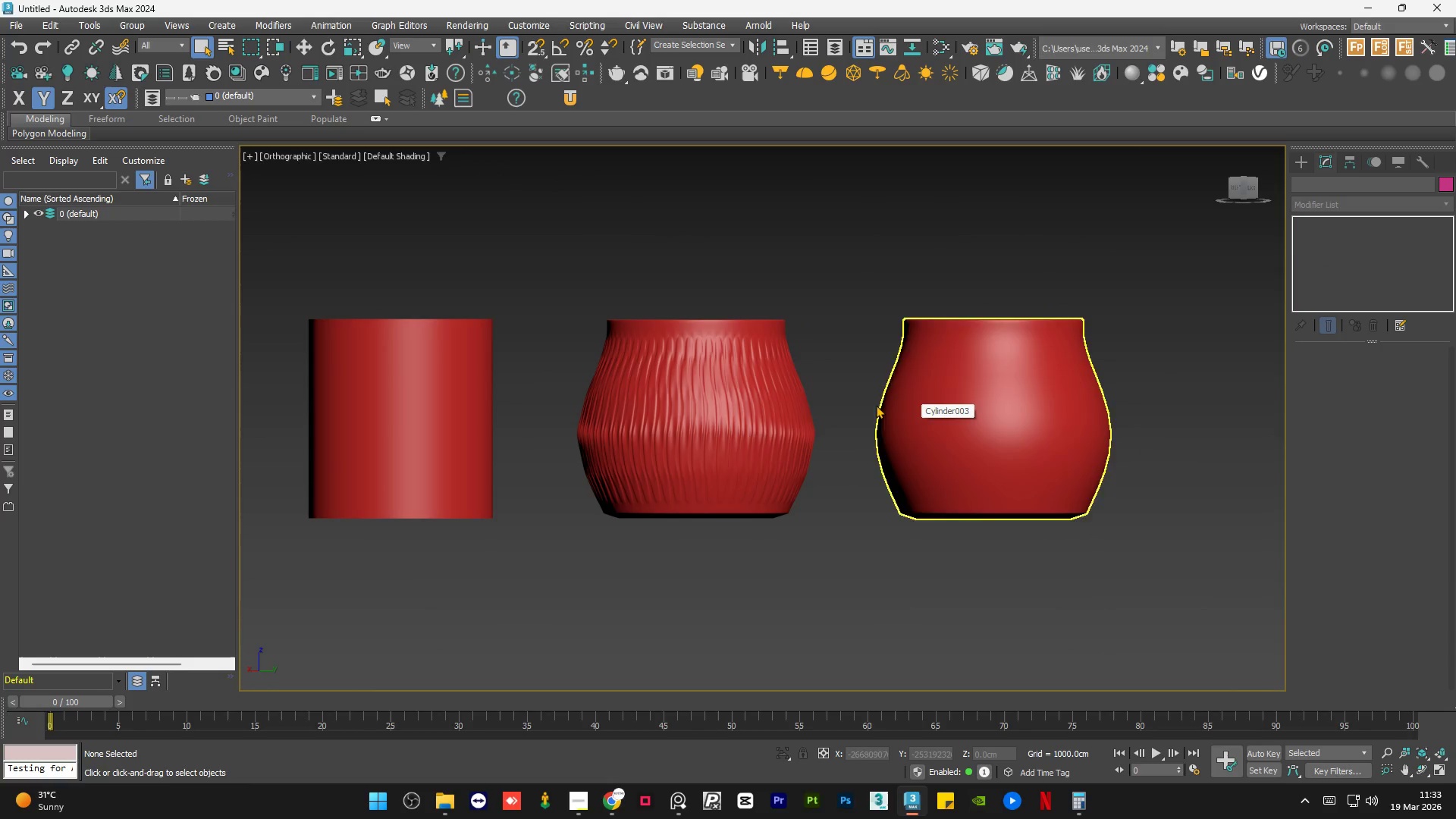 
hold_key(key=AltLeft, duration=0.5)
 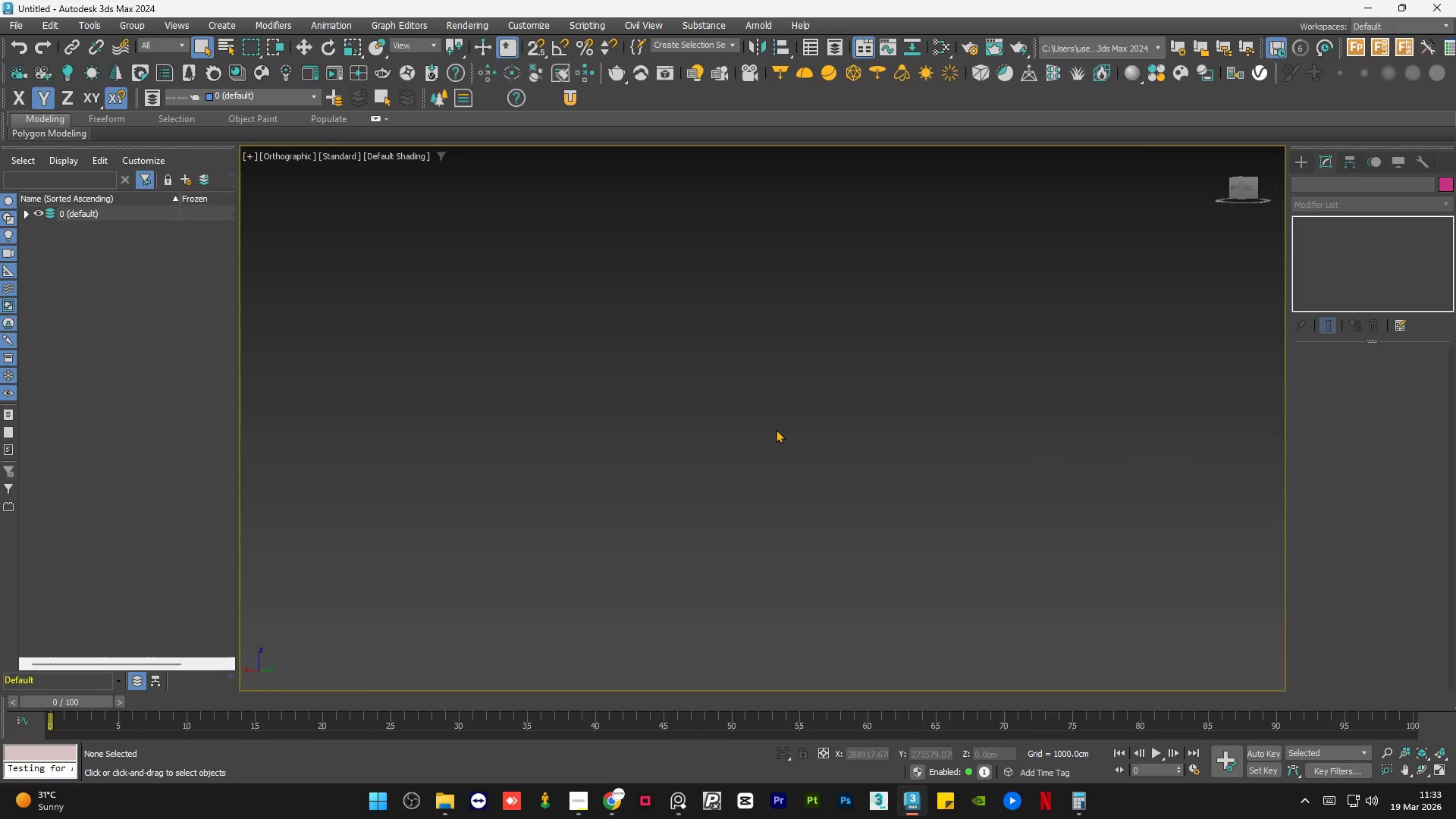 
key(Shift+ShiftLeft)
 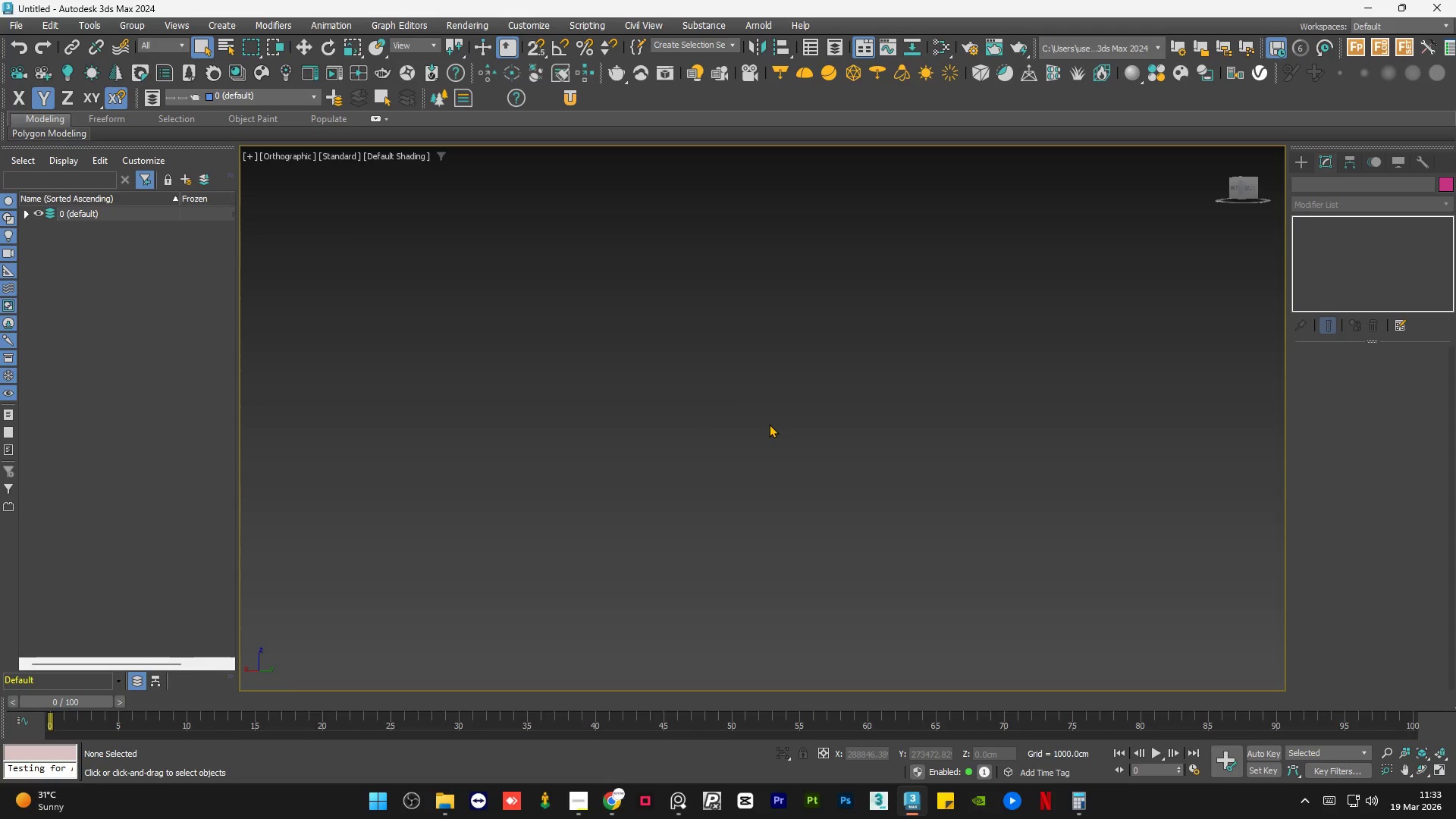 
key(Z)
 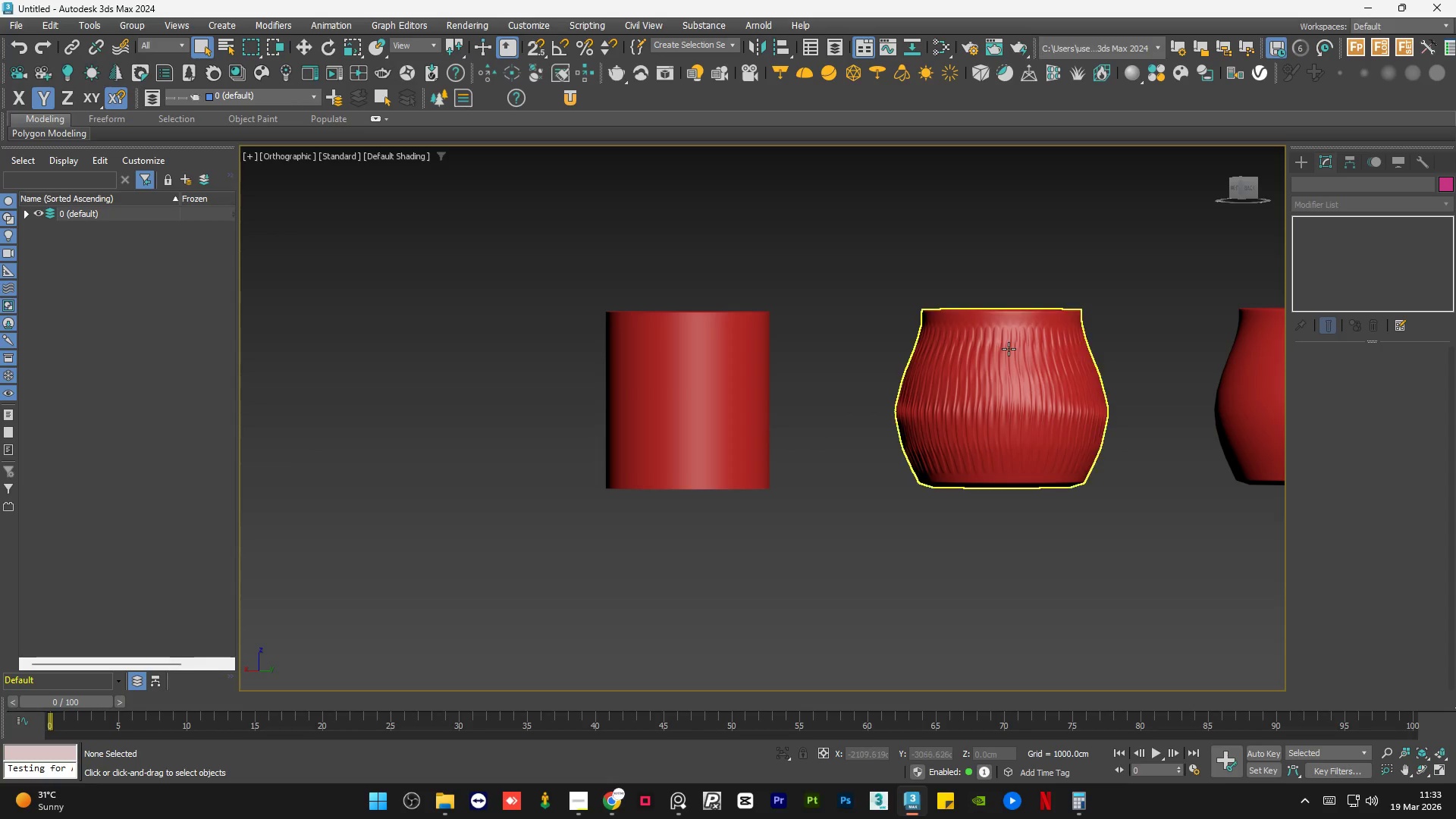 
scroll: coordinate [890, 384], scroll_direction: up, amount: 4.0
 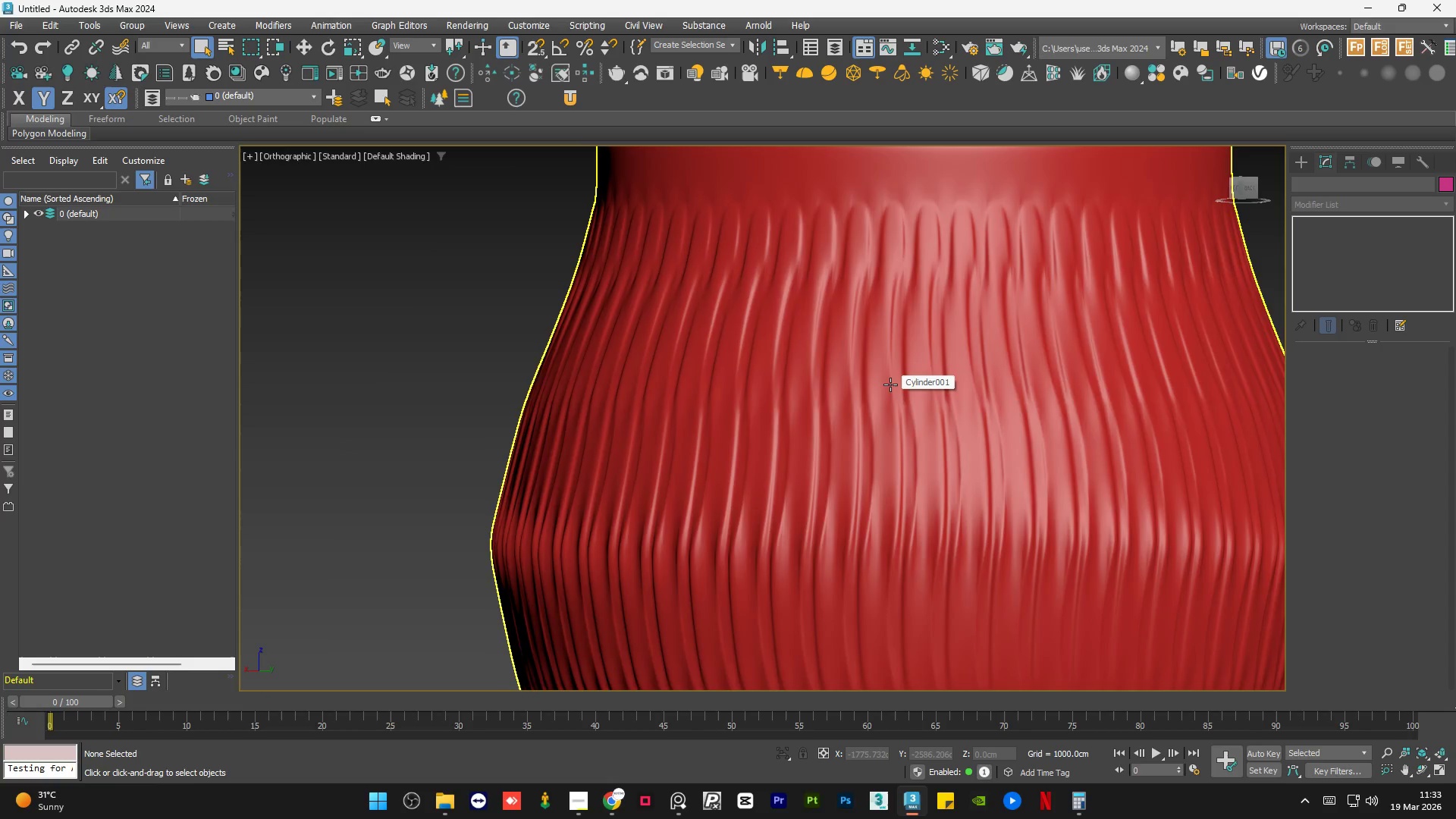 
hold_key(key=AltLeft, duration=0.53)
 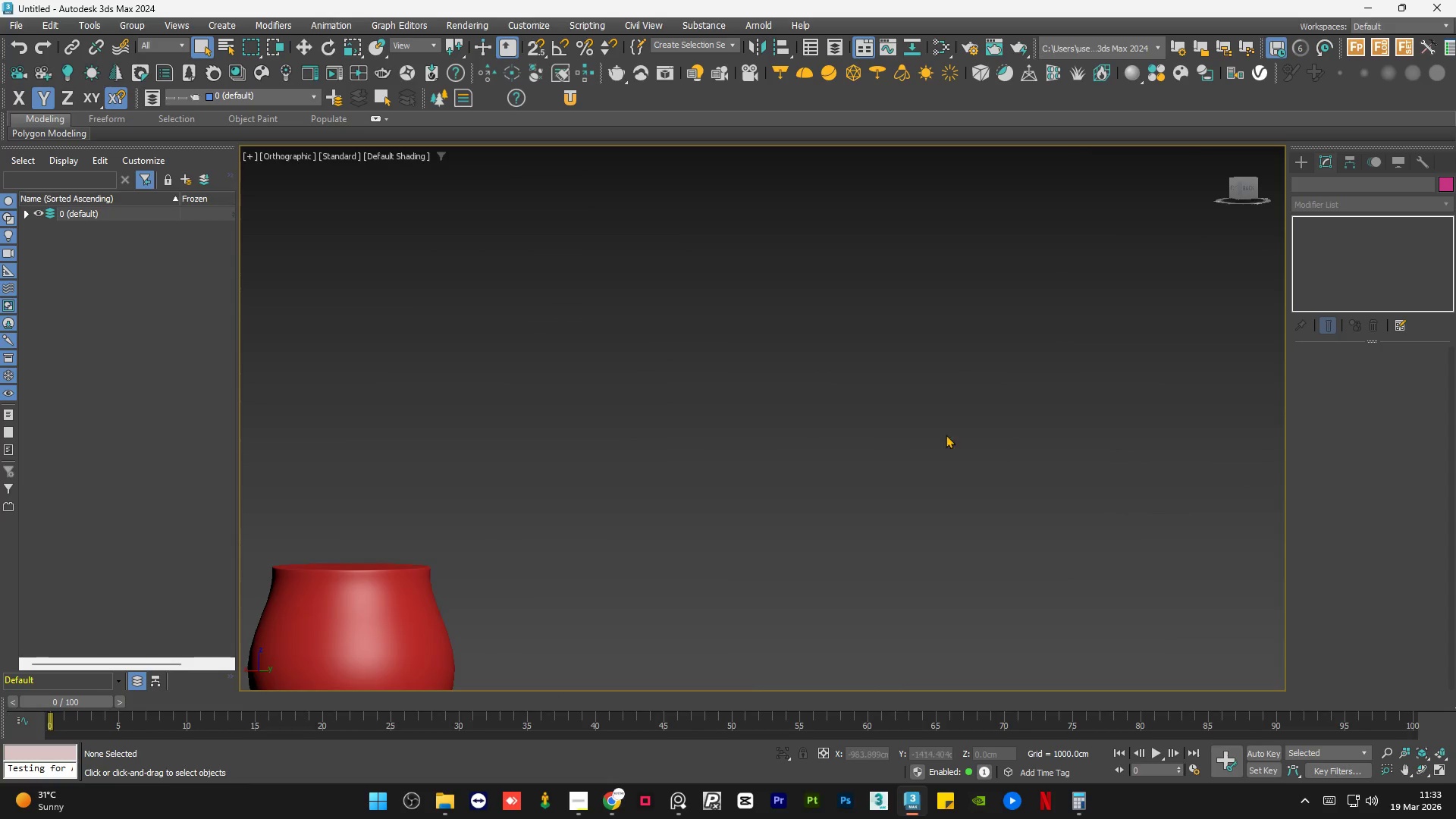 
scroll: coordinate [890, 384], scroll_direction: down, amount: 4.0
 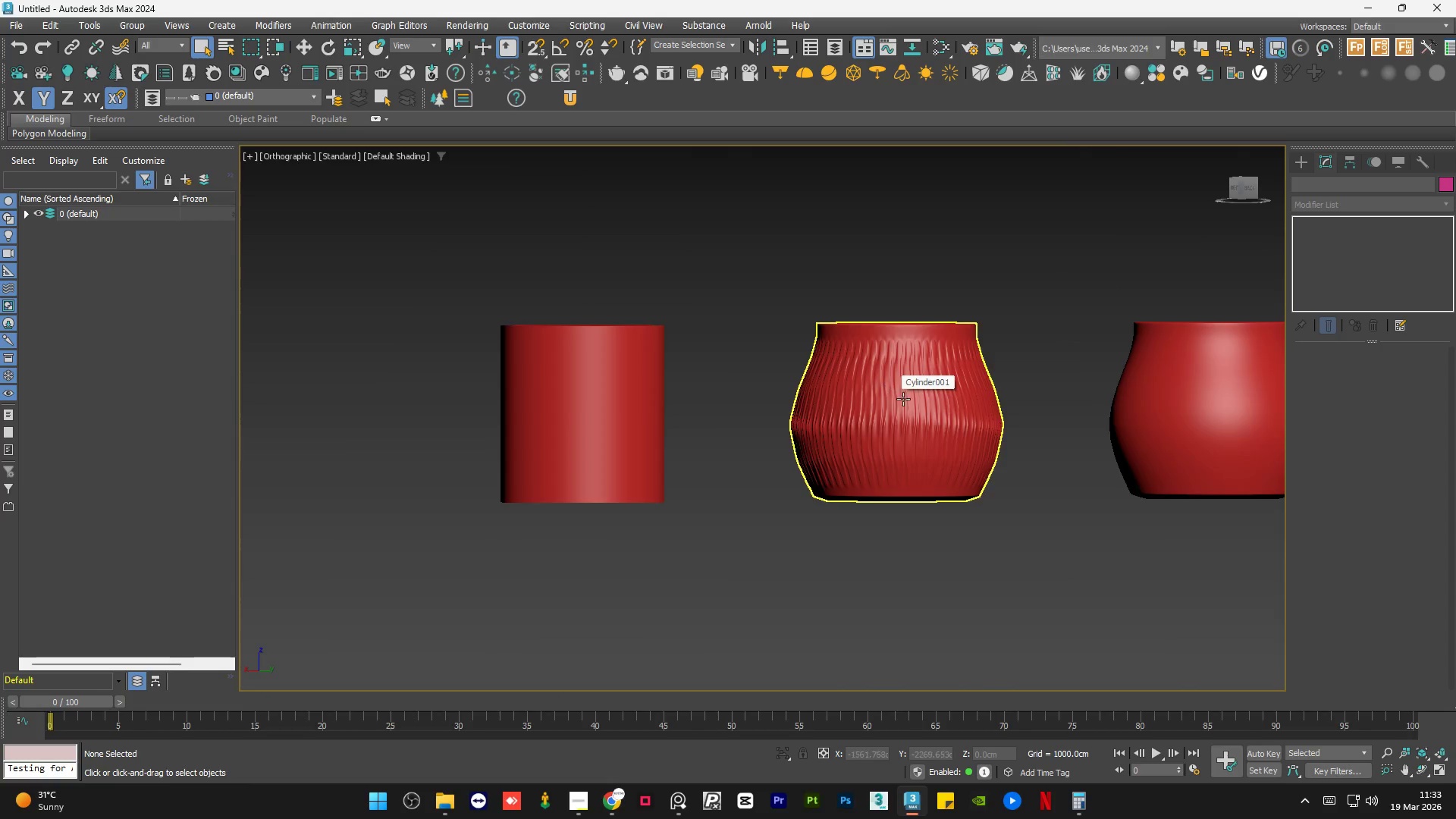 
hold_key(key=AltLeft, duration=0.69)
 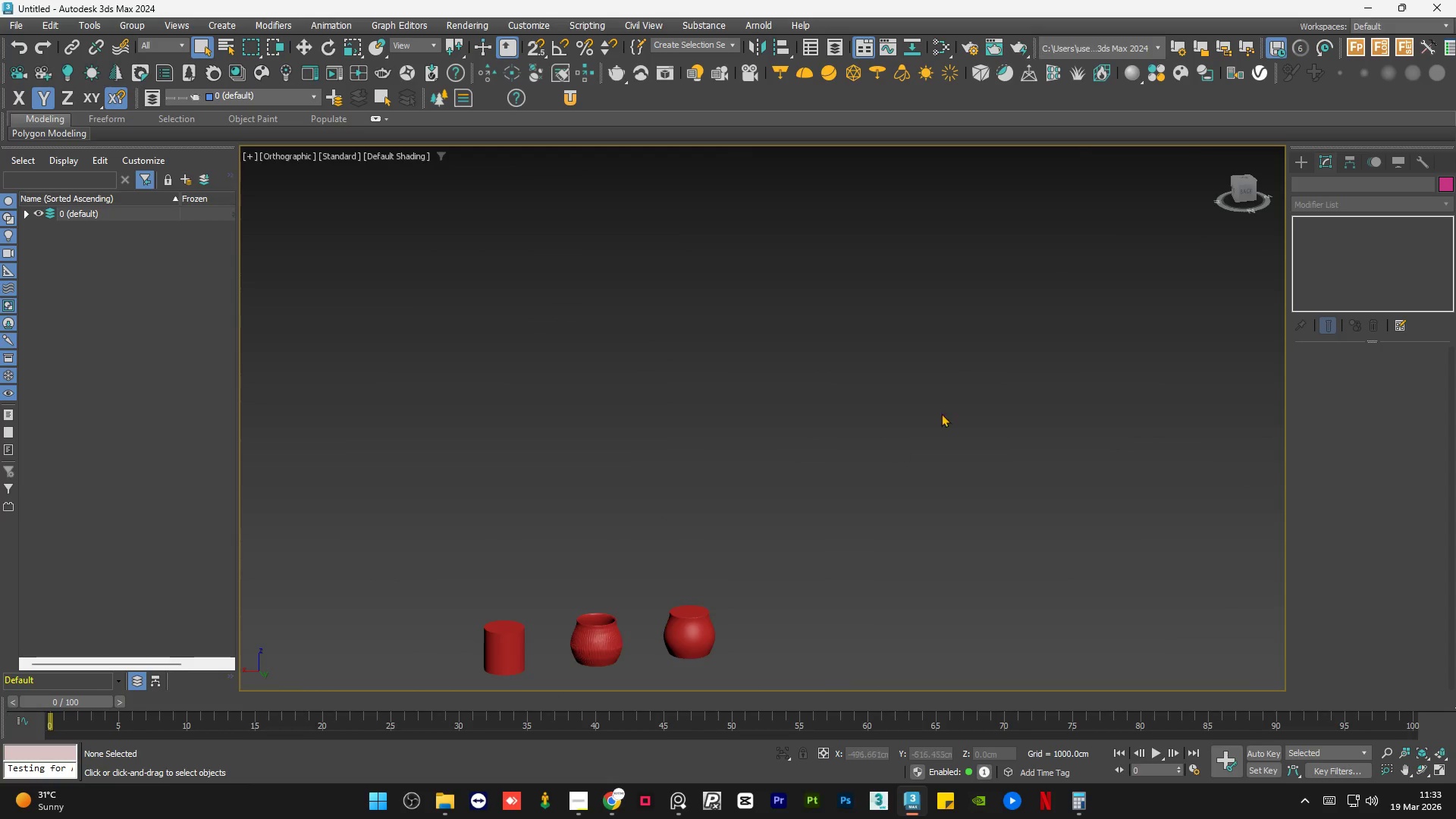 
scroll: coordinate [966, 429], scroll_direction: down, amount: 4.0
 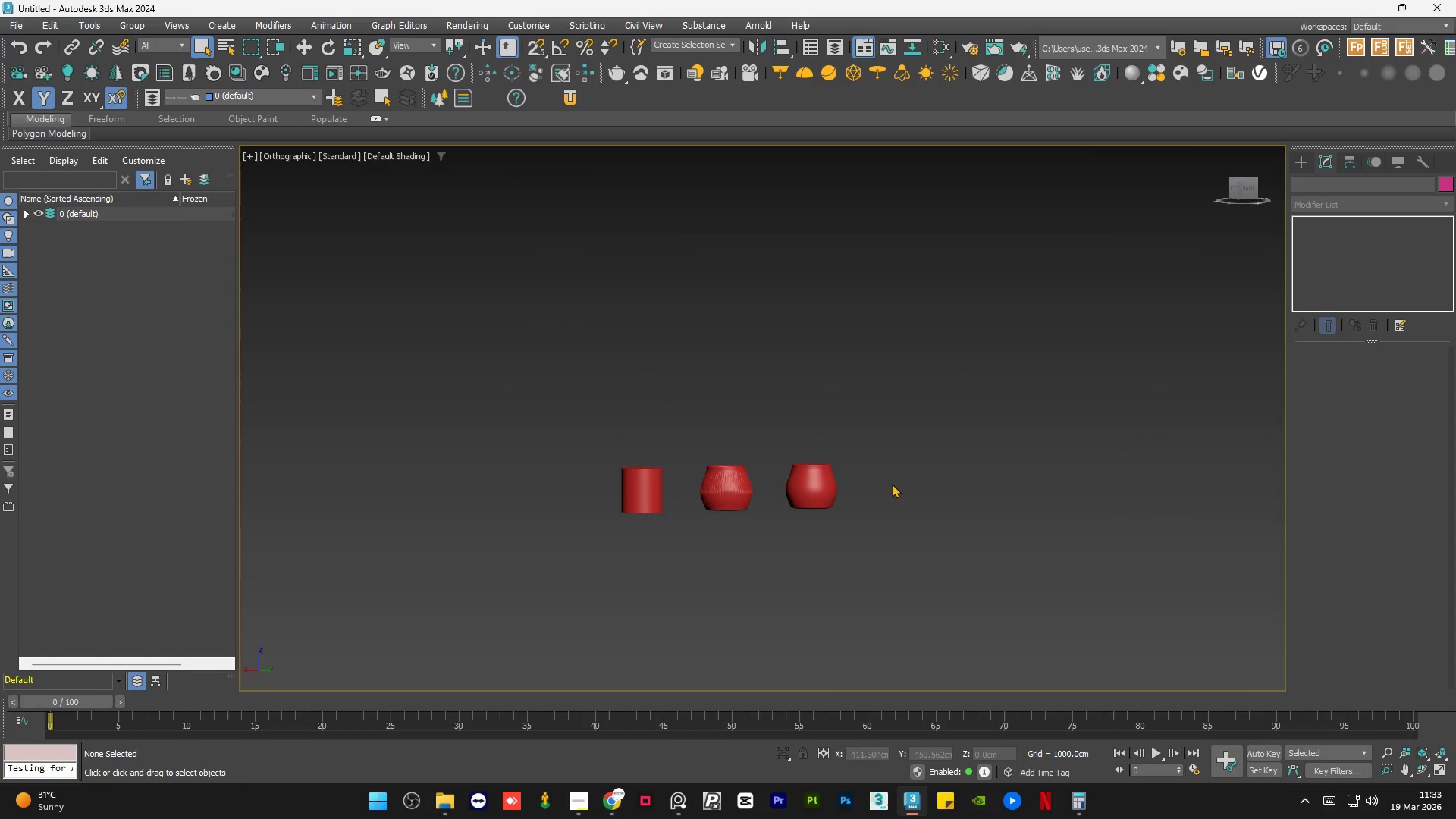 
hold_key(key=AltLeft, duration=0.33)
scroll: coordinate [909, 438], scroll_direction: down, amount: 1.0
 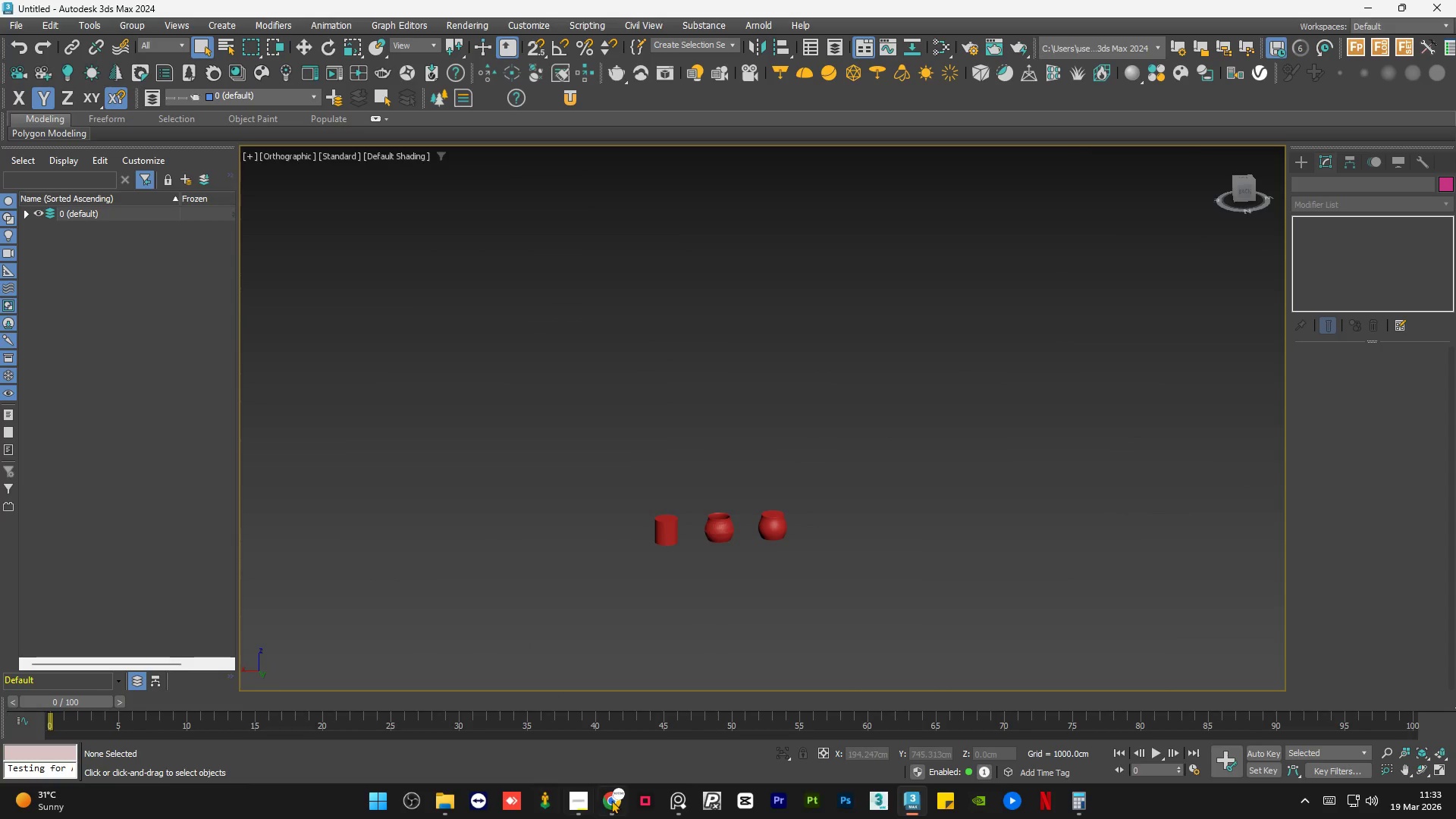 
left_click([585, 800])